 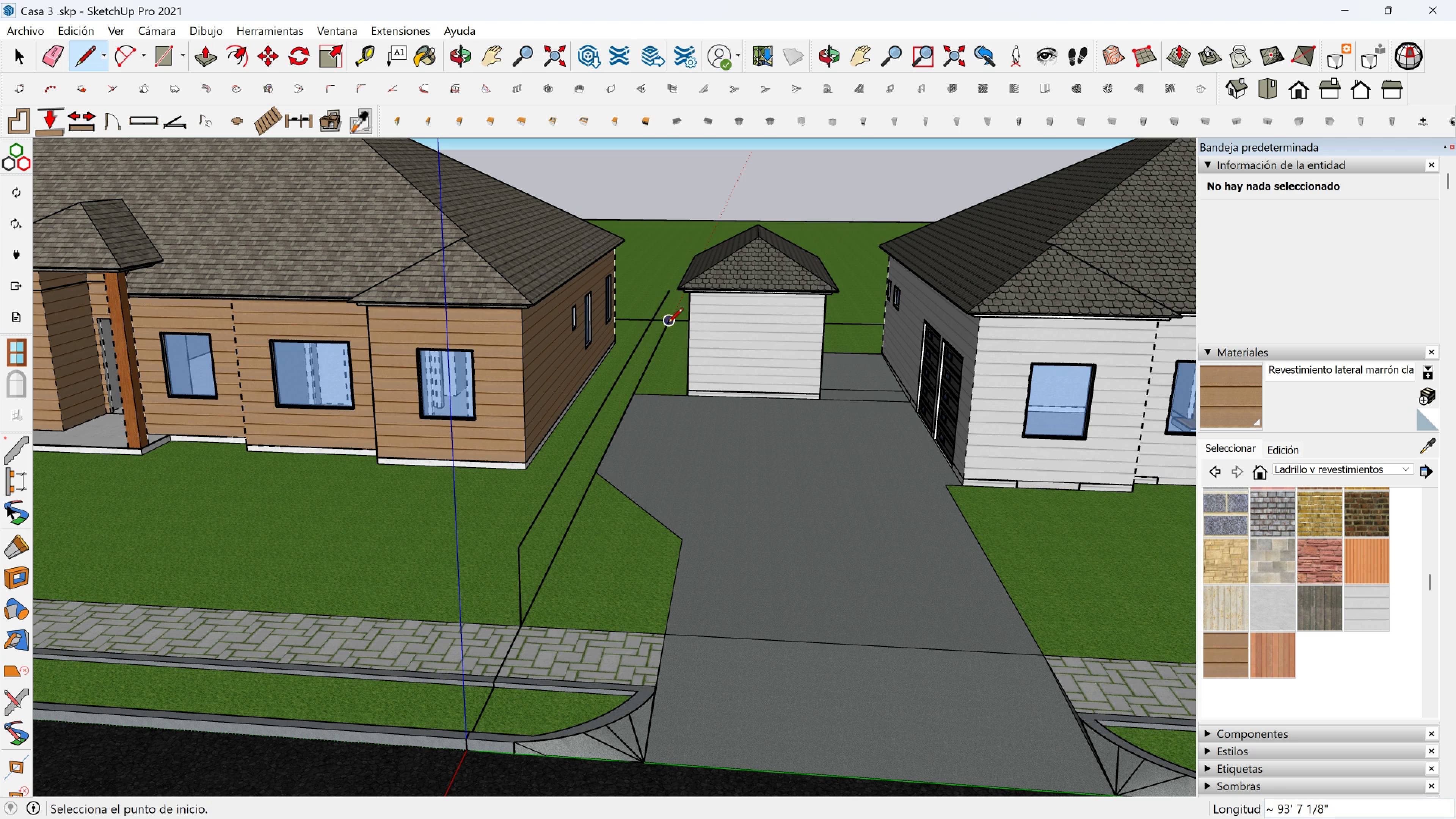 
left_click([670, 293])
 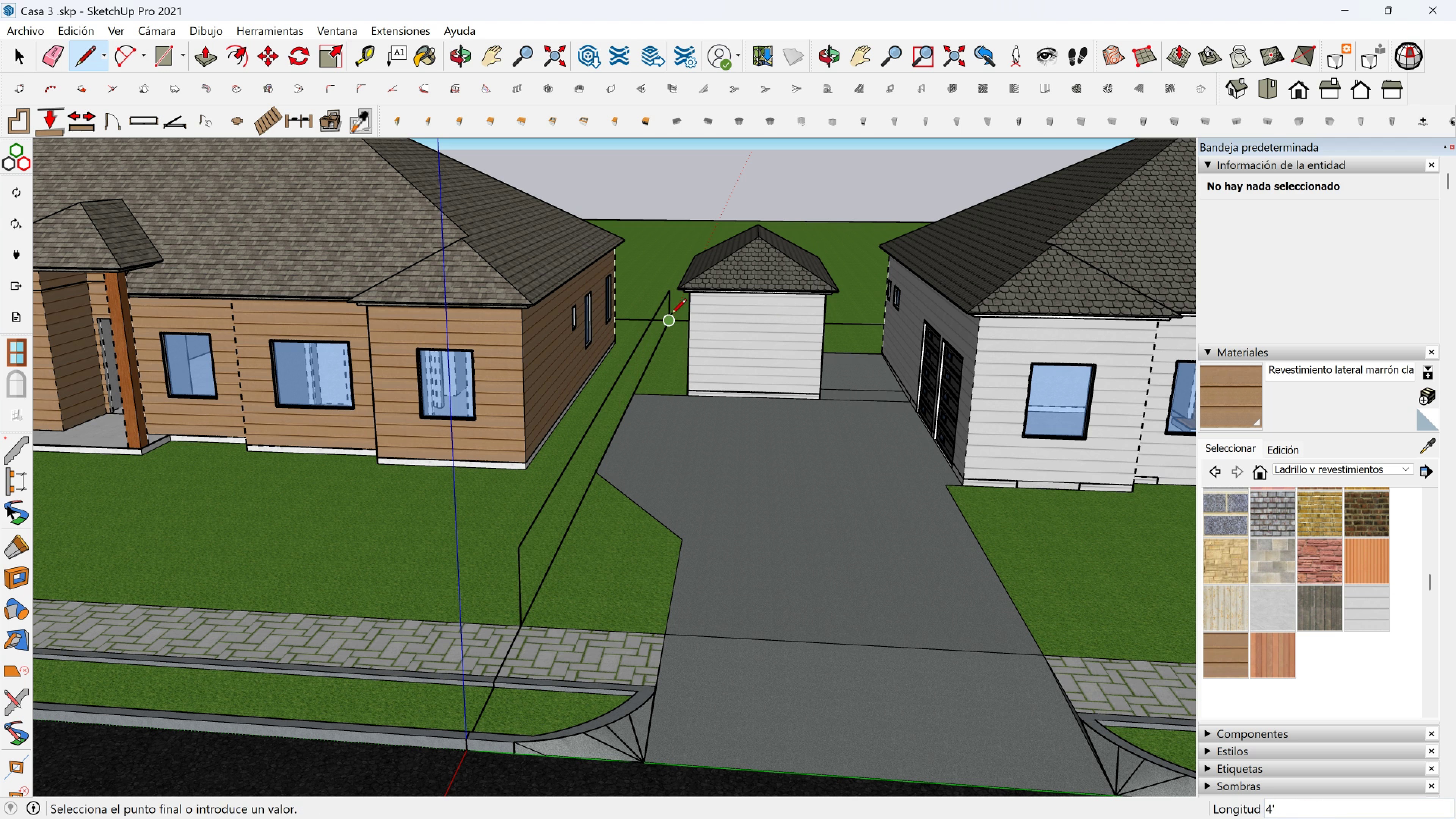 
double_click([671, 315])
 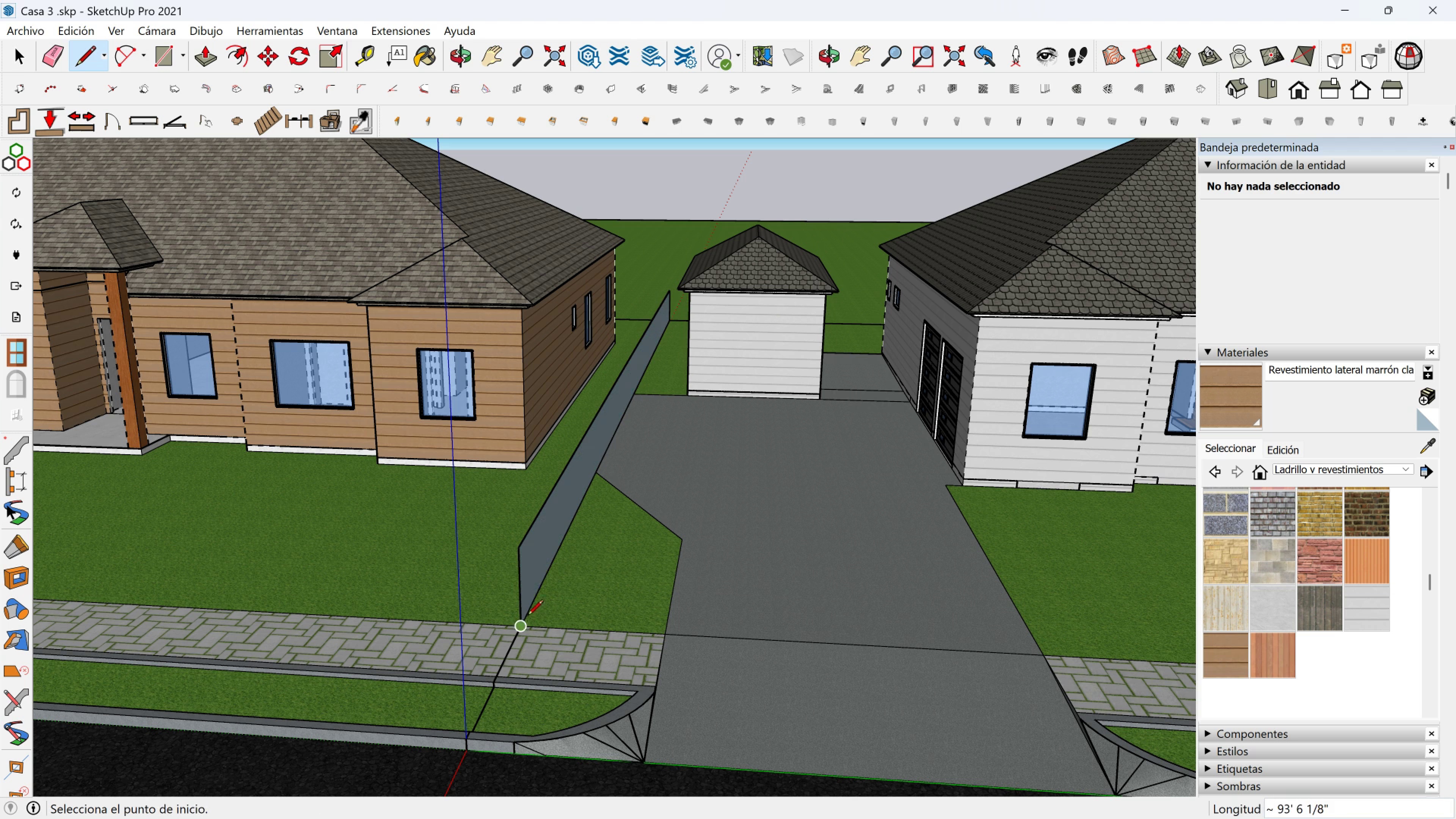 
key(Space)
 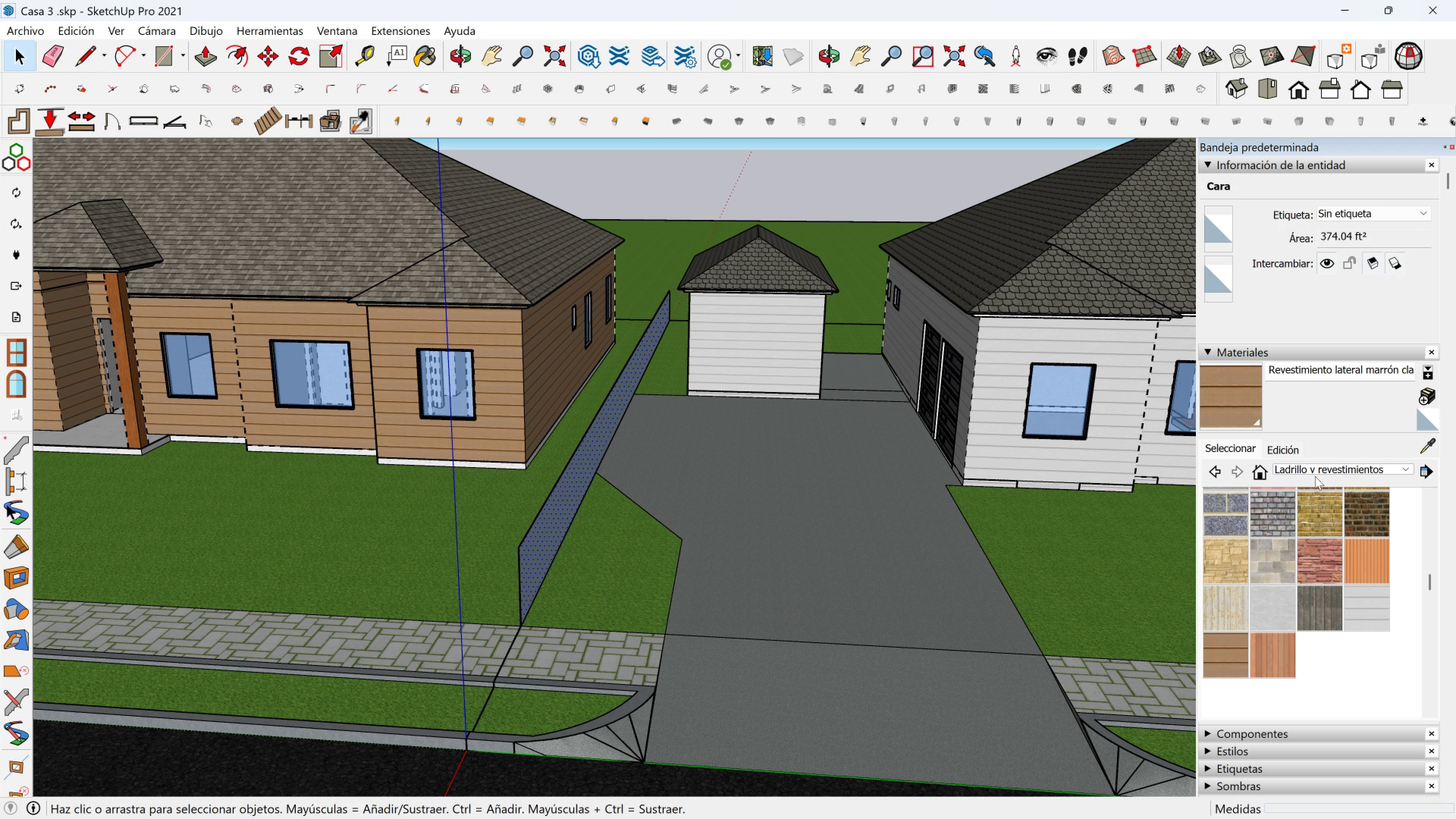 
left_click([1319, 473])
 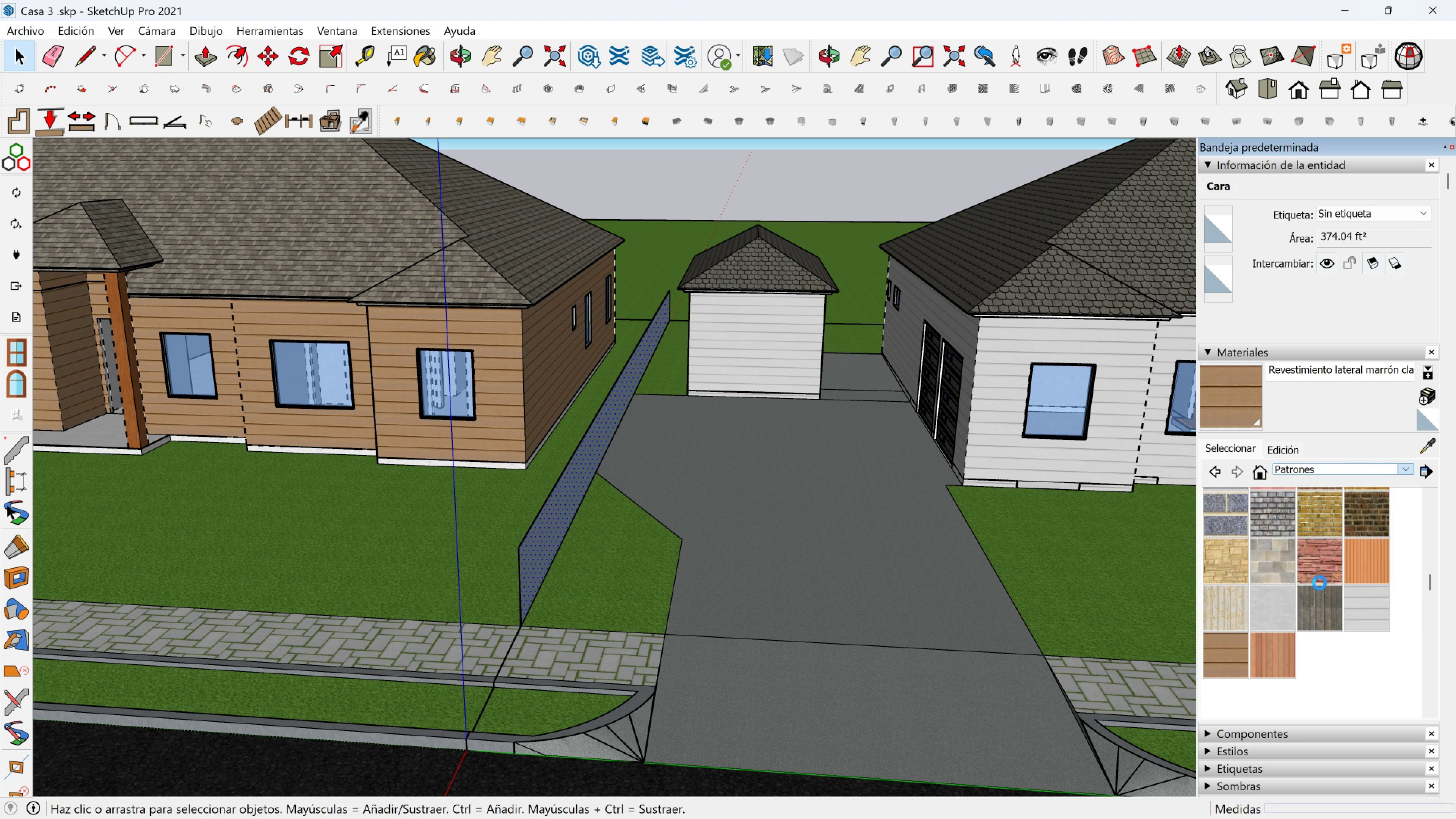 
left_click([1320, 583])
 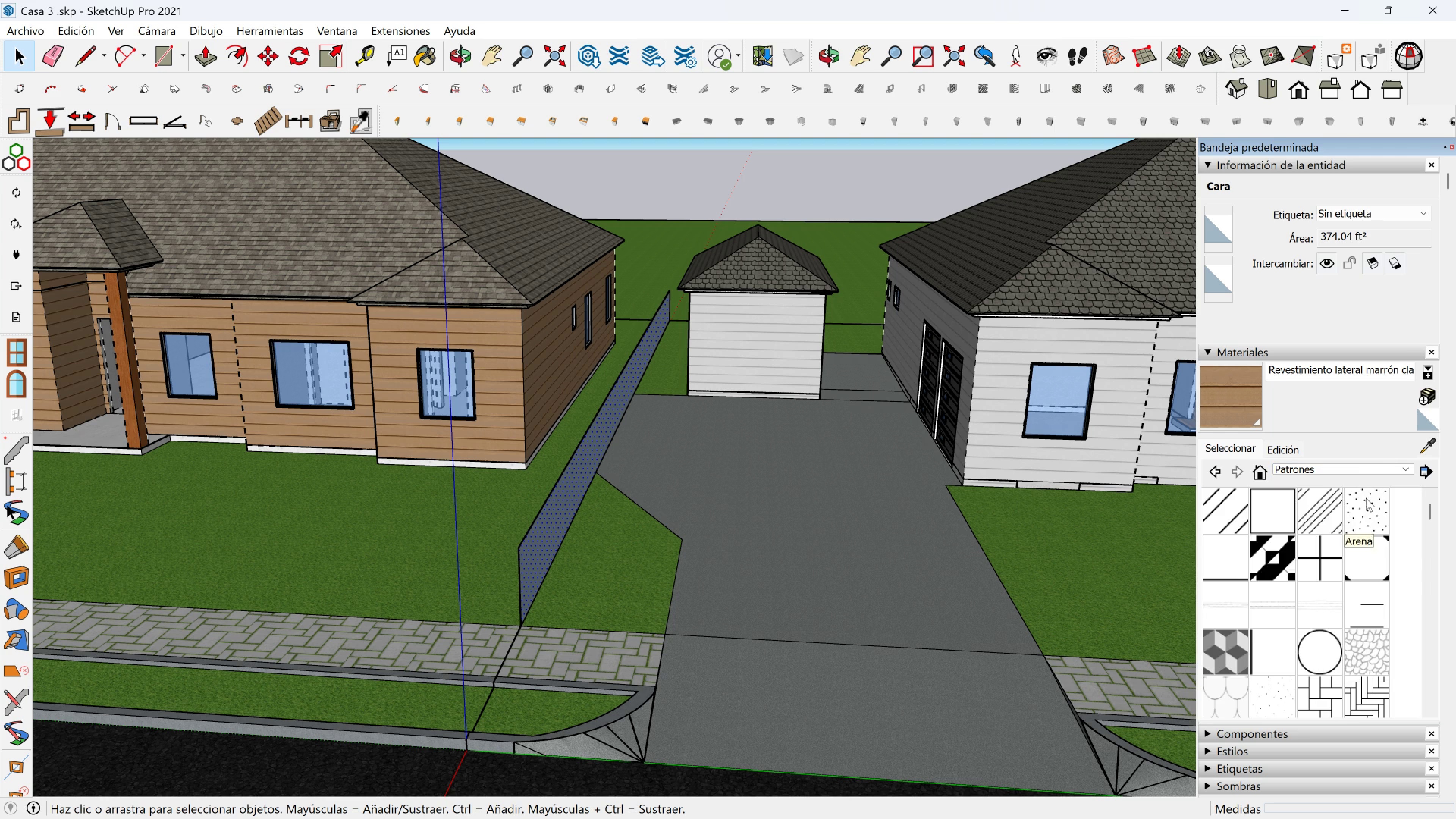 
left_click([1377, 466])
 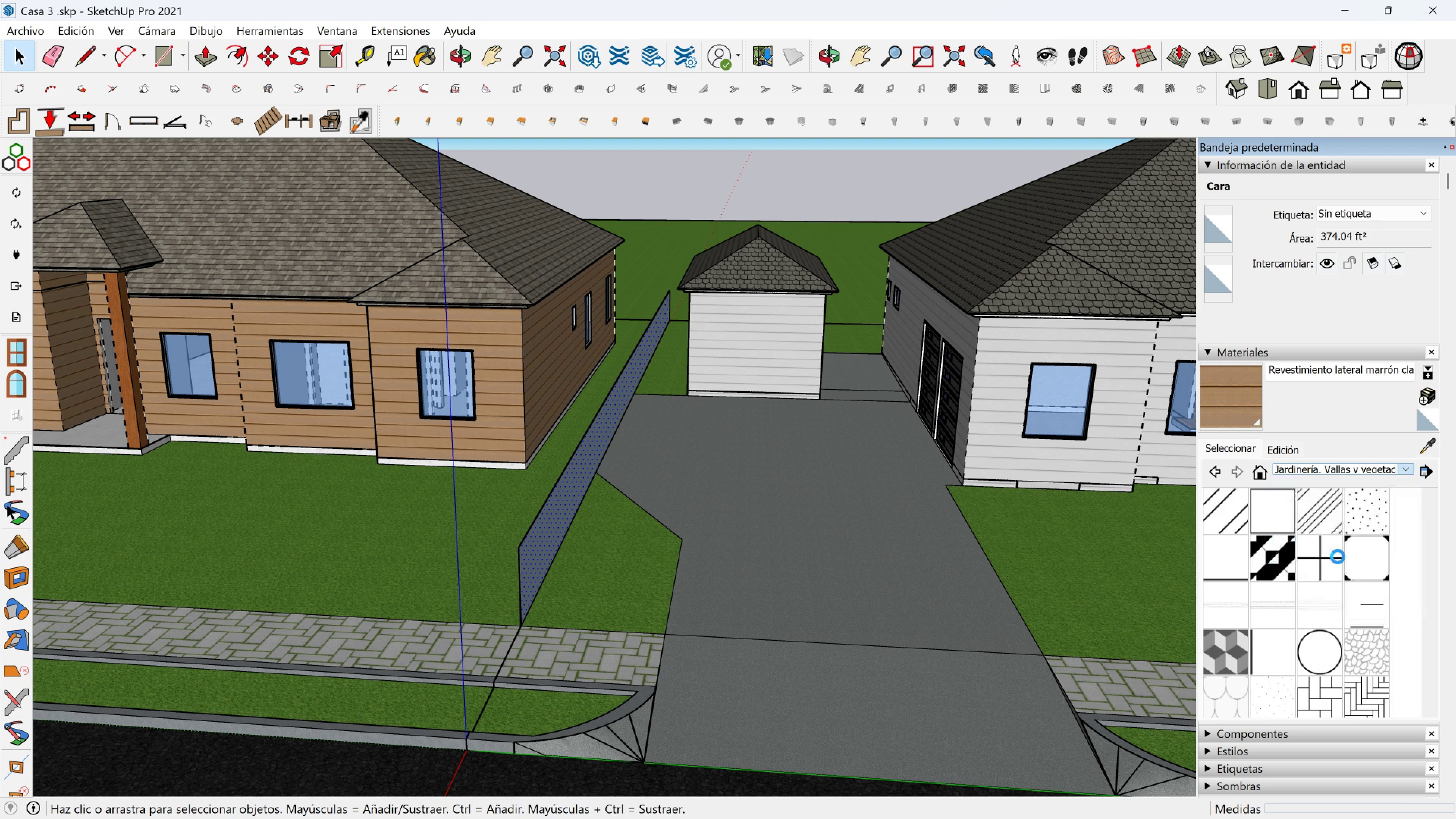 
left_click([1338, 557])
 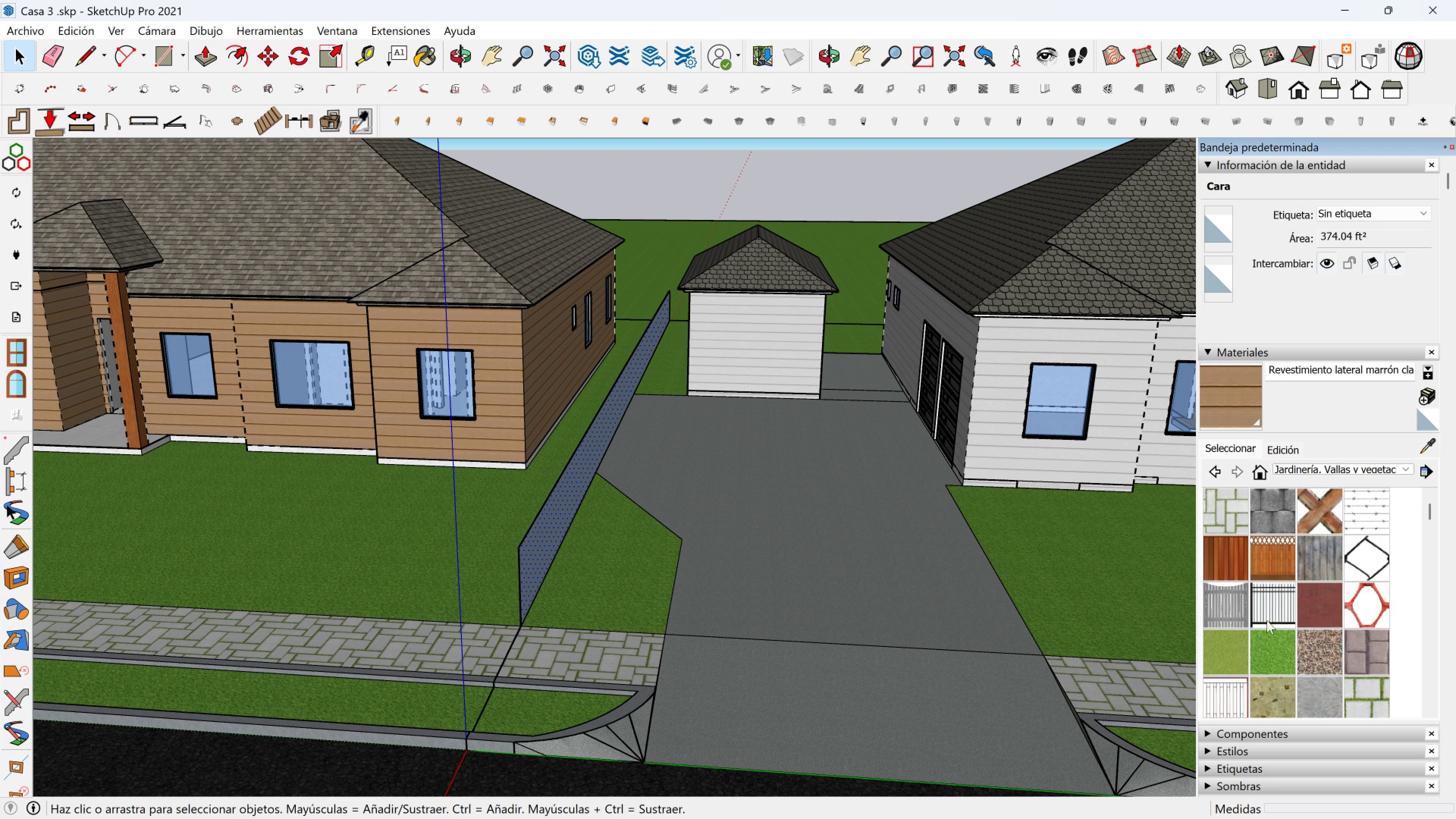 
left_click([1269, 610])
 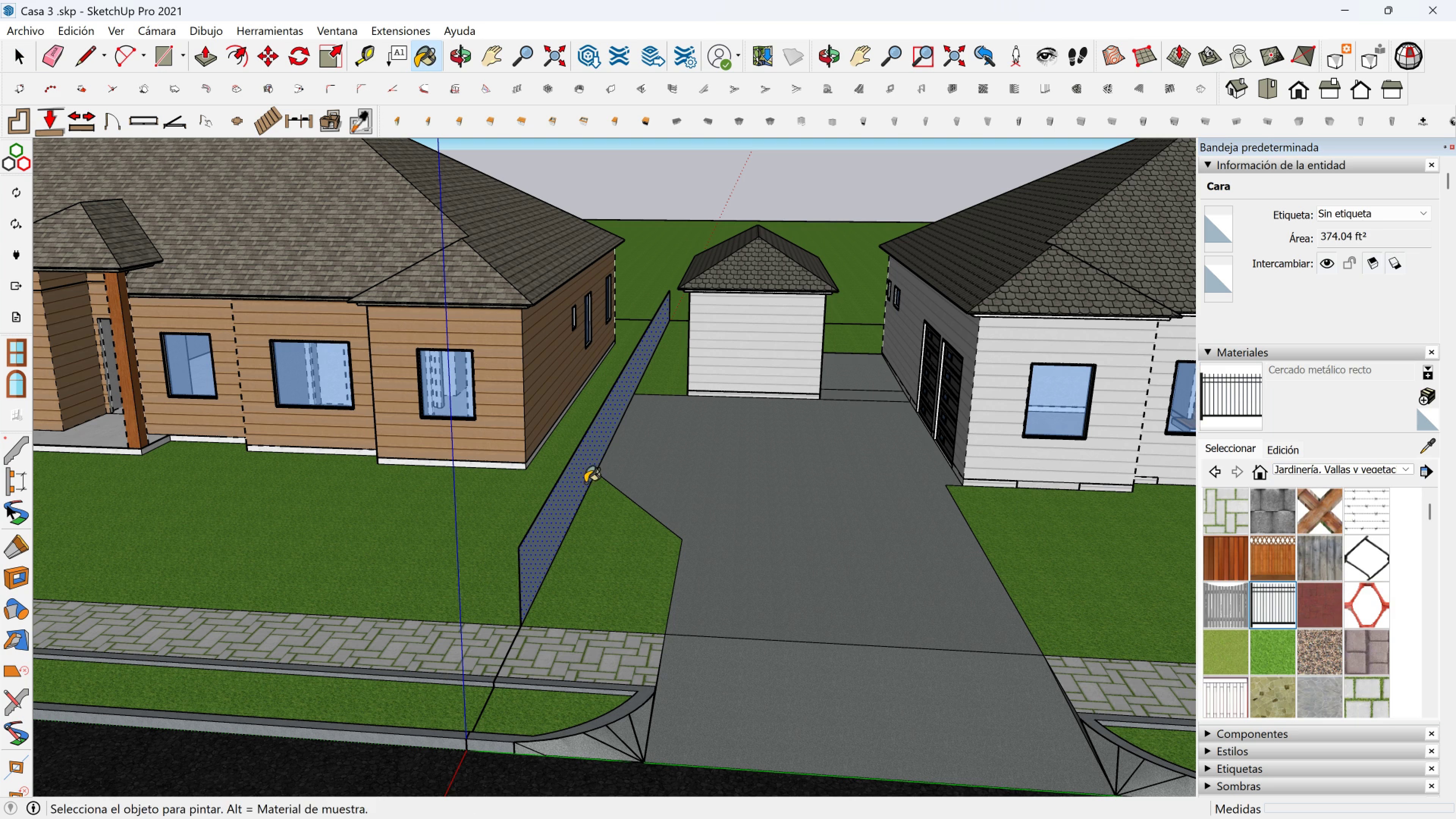 
left_click([585, 483])
 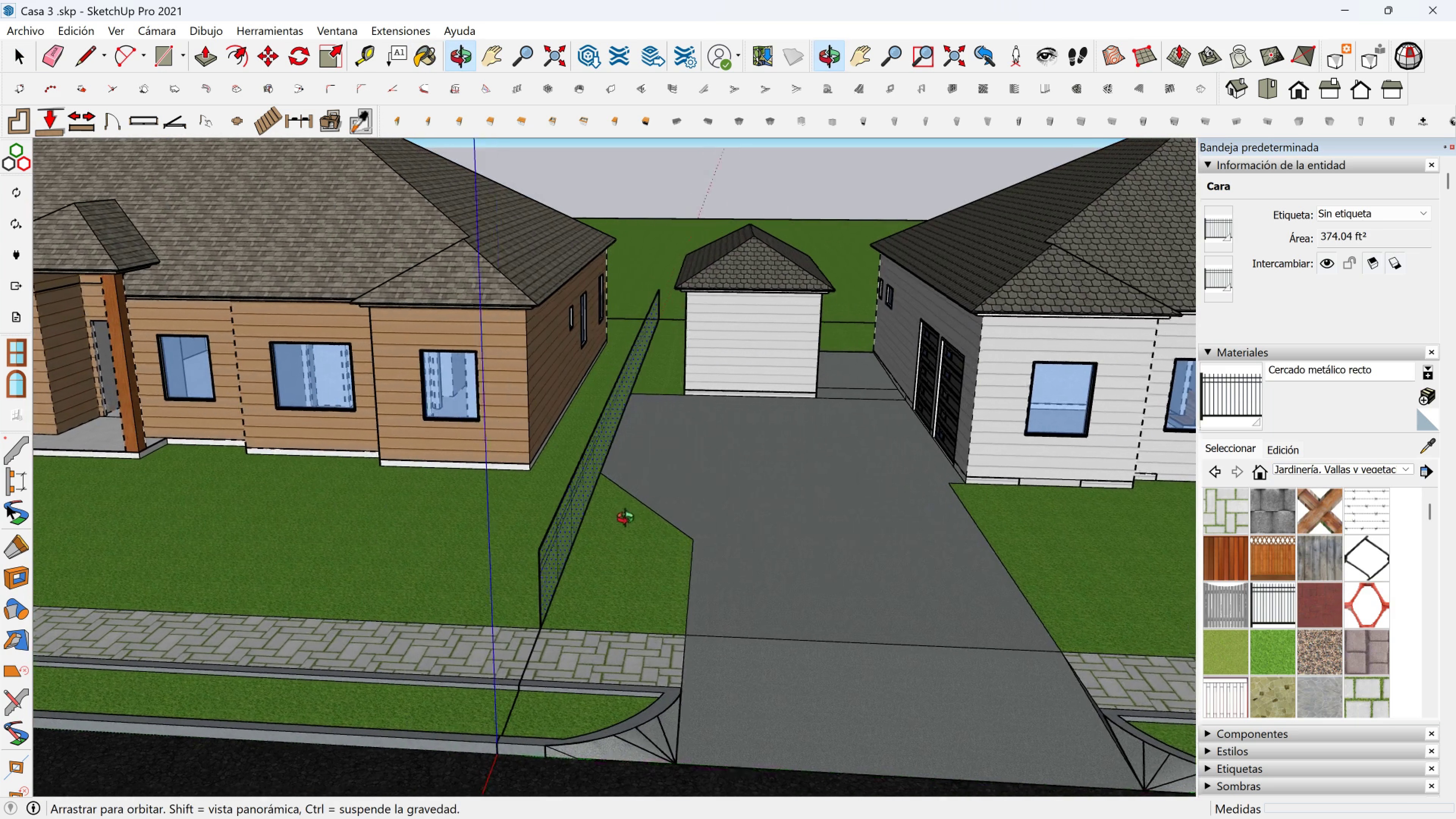 
key(Space)
 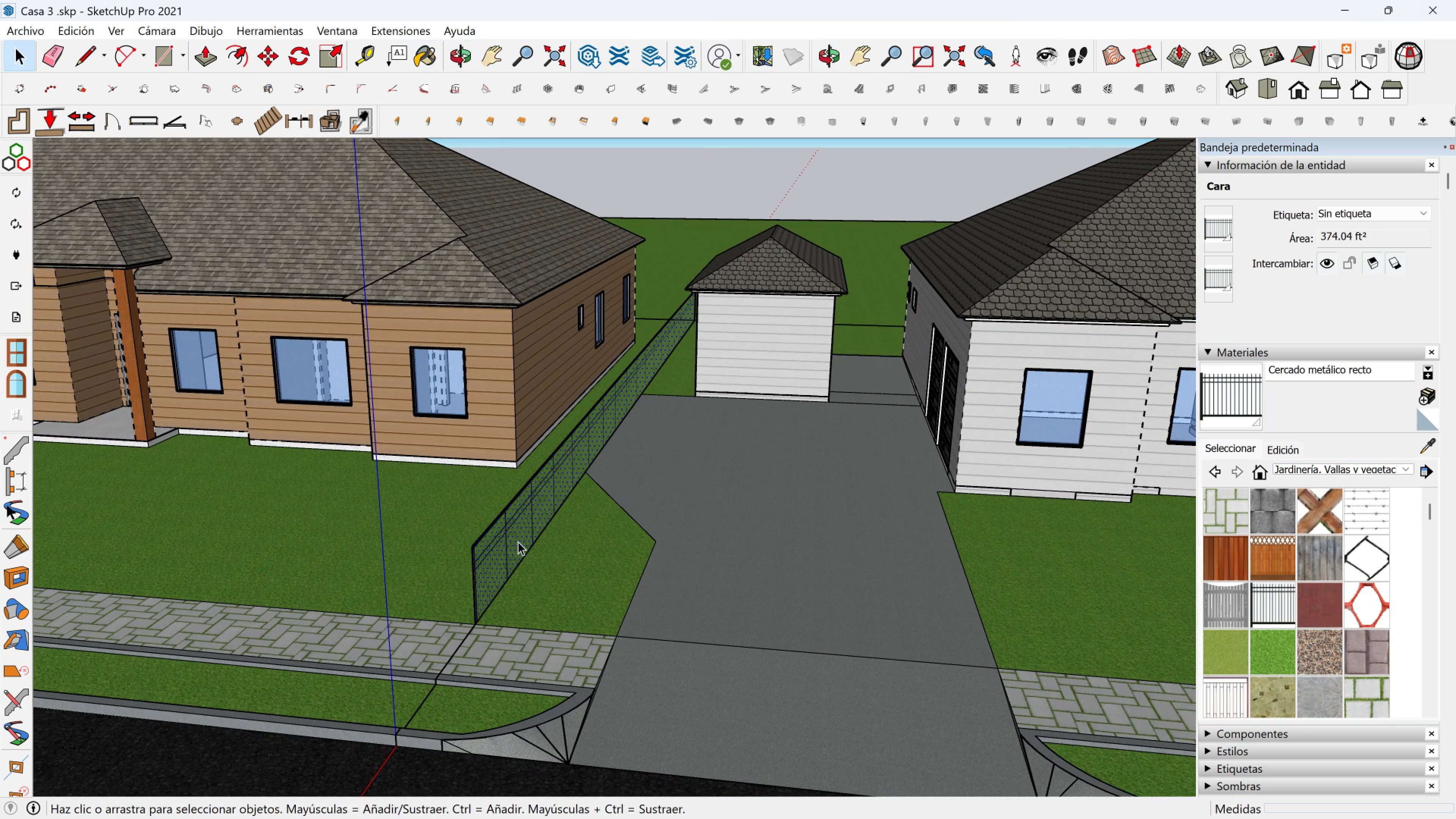 
mouse_move([509, 536])